 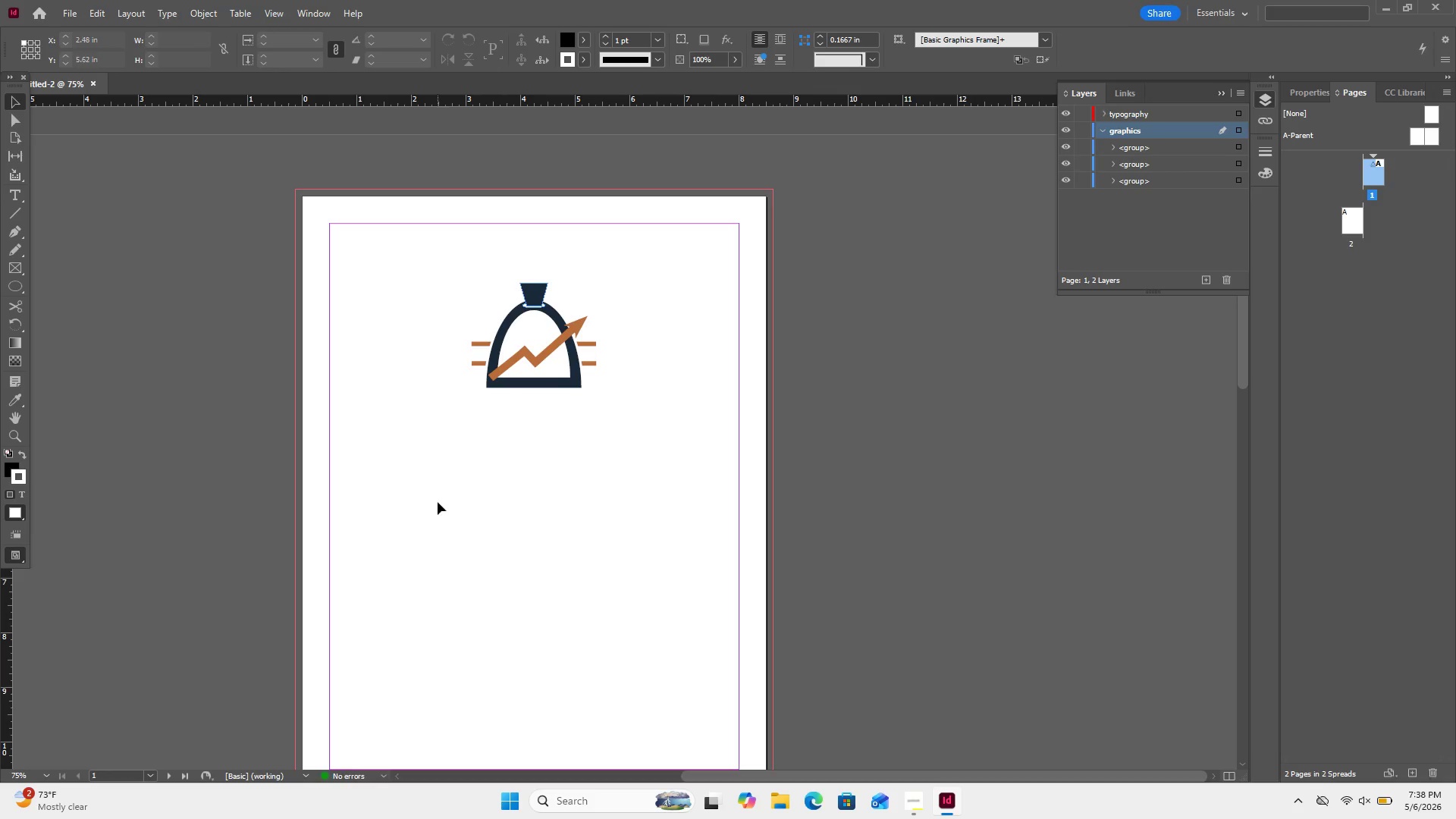 
key(Control+V)
 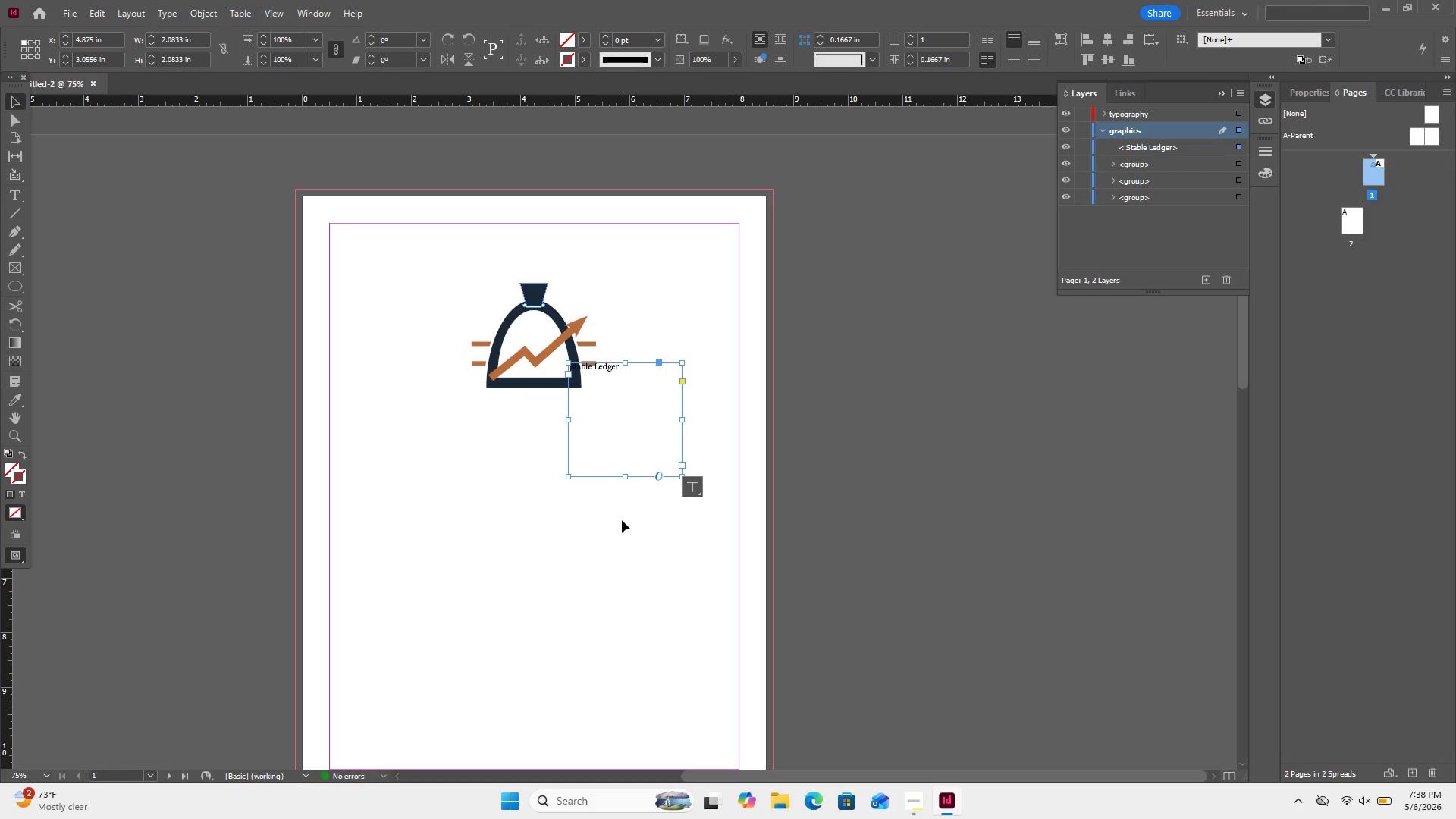 
key(Control+ControlLeft)
 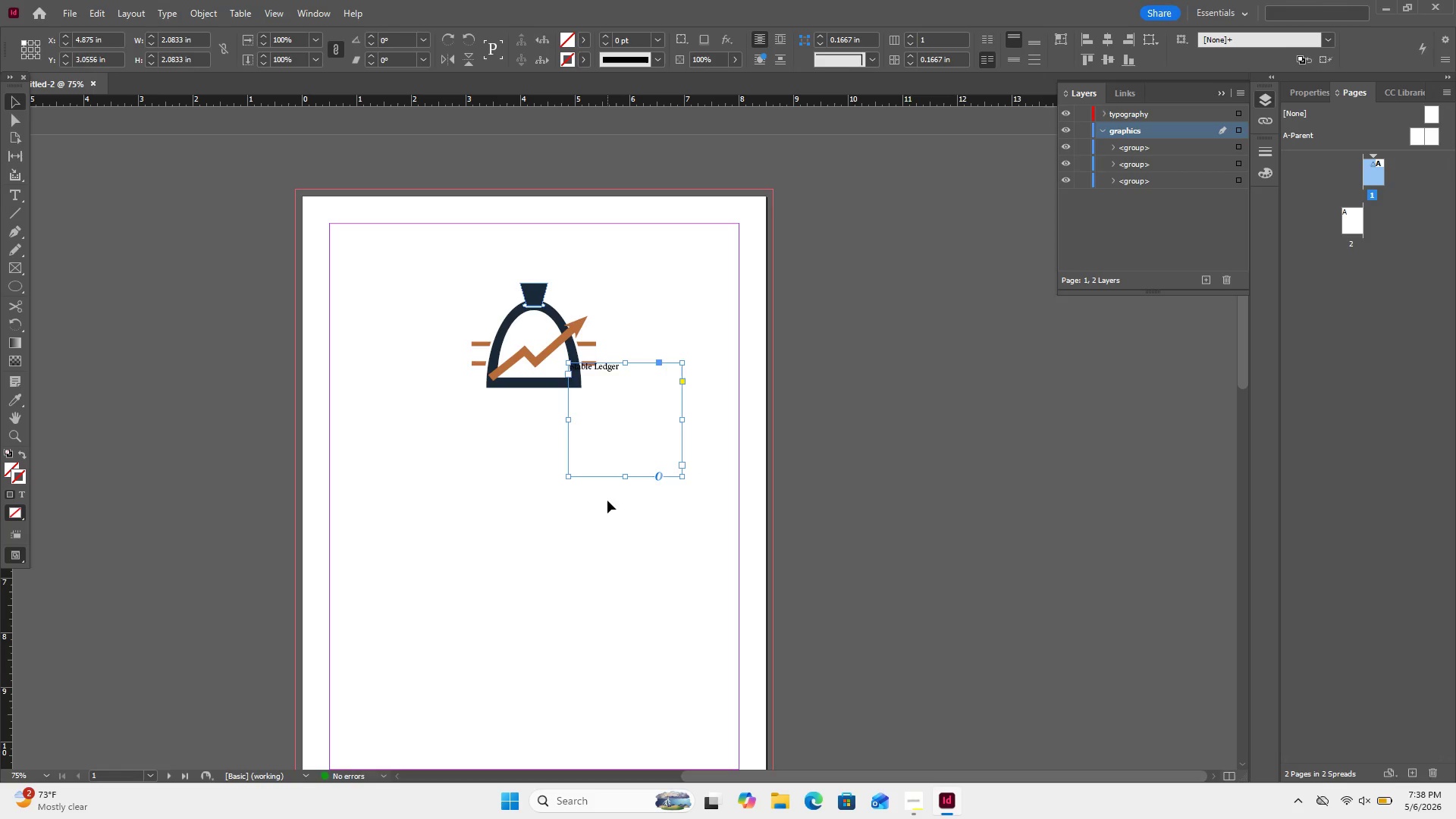 
key(Control+Z)
 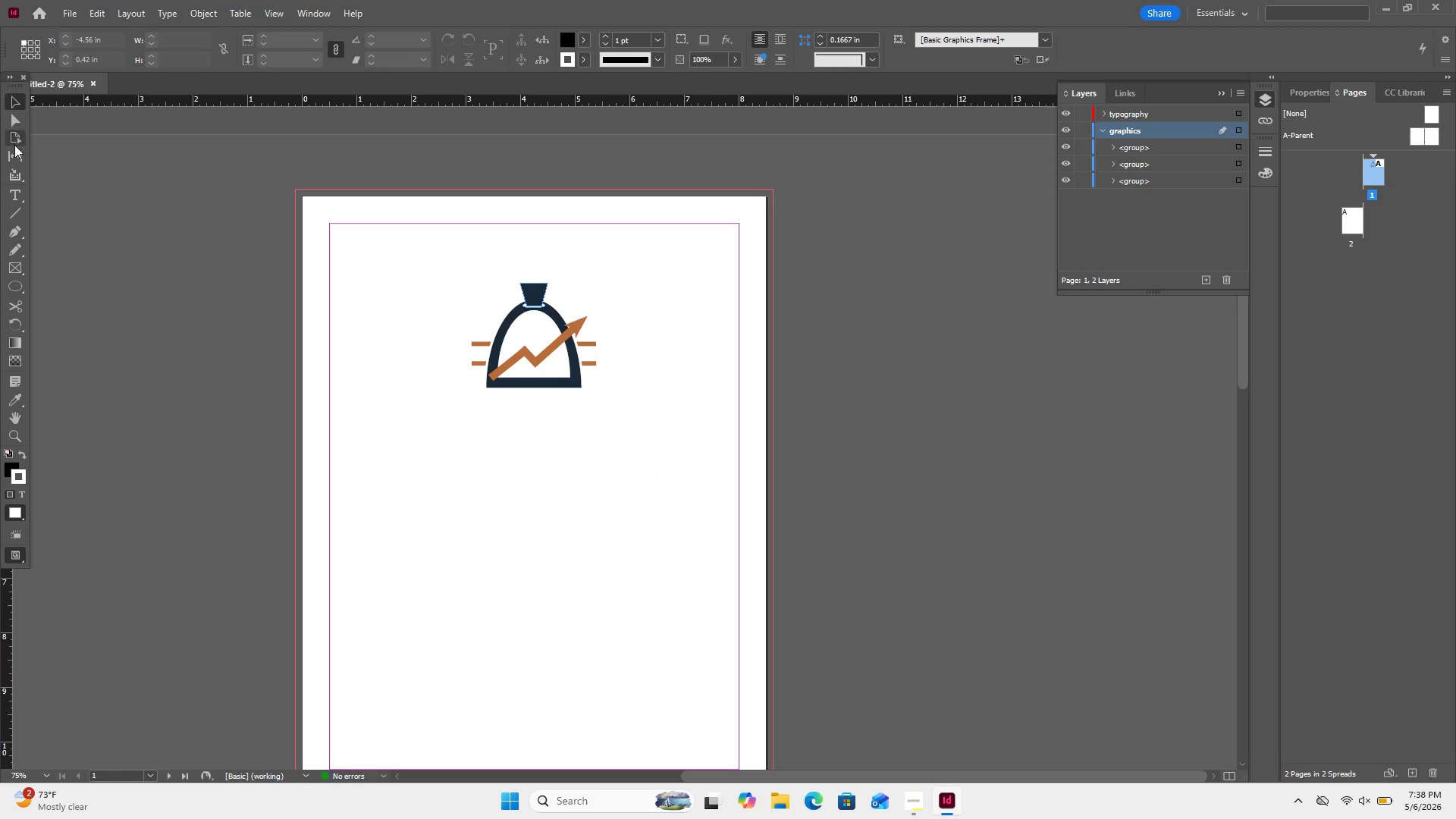 
left_click([19, 194])
 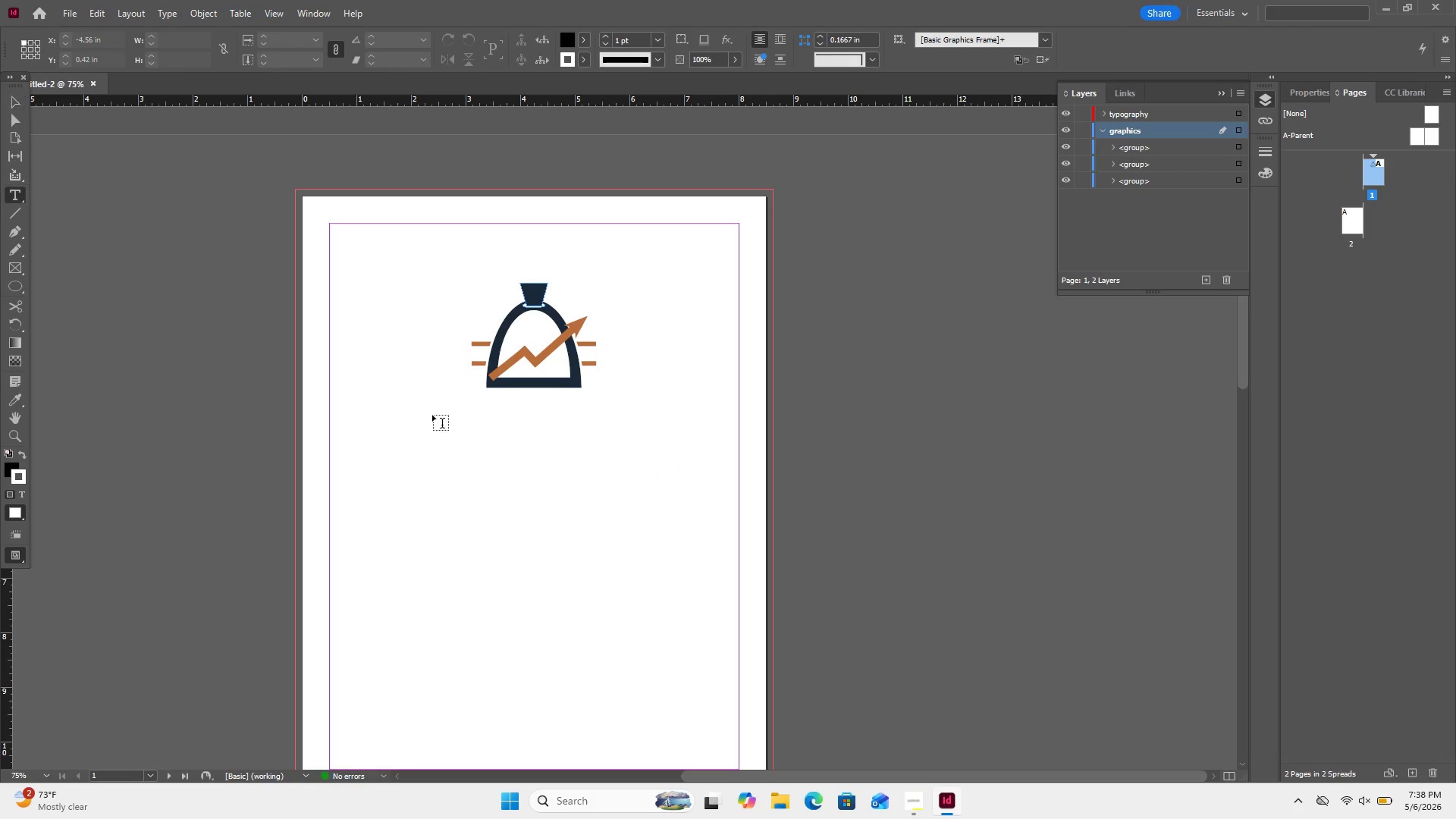 
left_click_drag(start_coordinate=[432, 413], to_coordinate=[673, 466])
 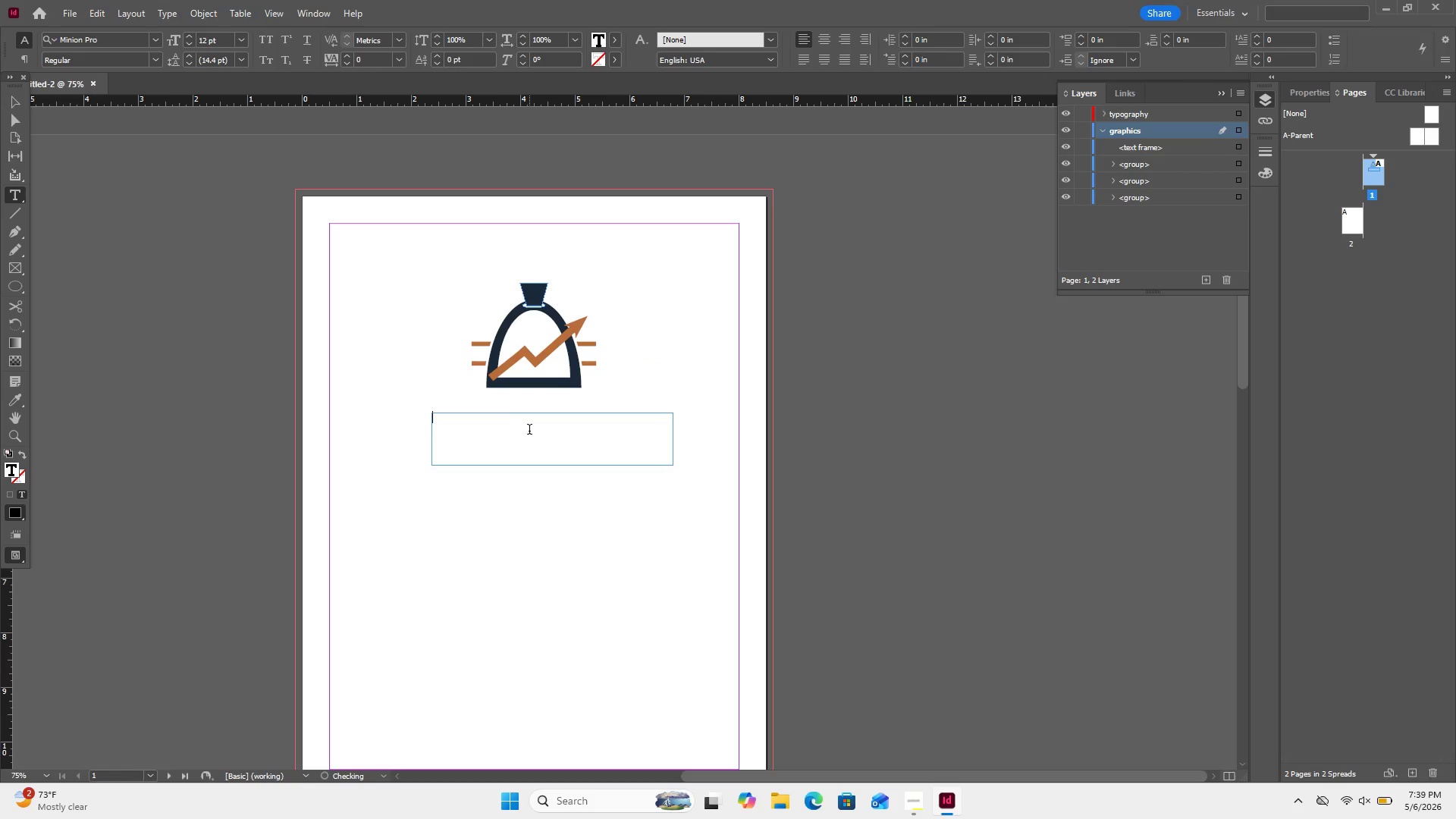 
key(Control+V)
 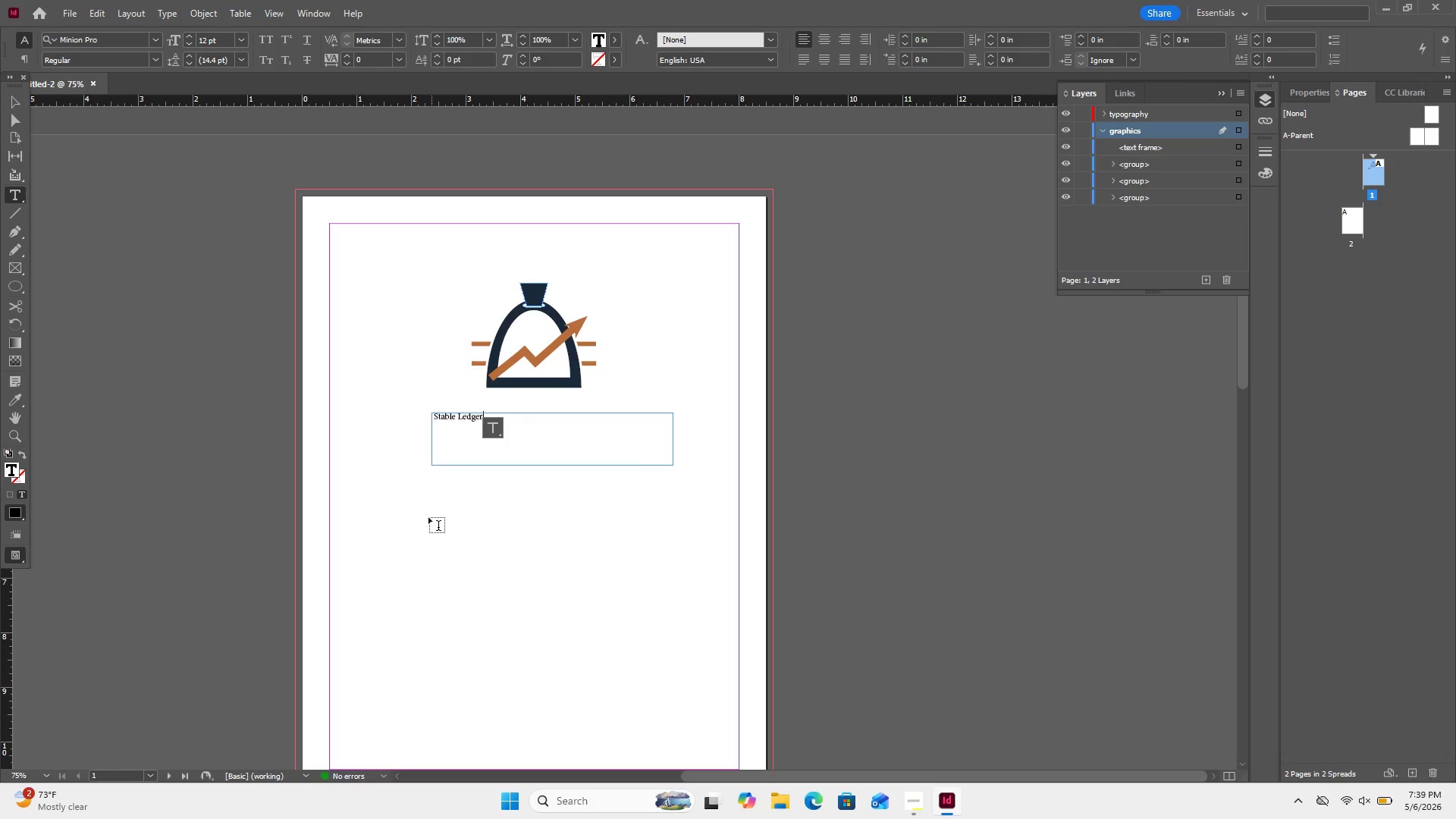 
left_click_drag(start_coordinate=[432, 495], to_coordinate=[563, 525])
 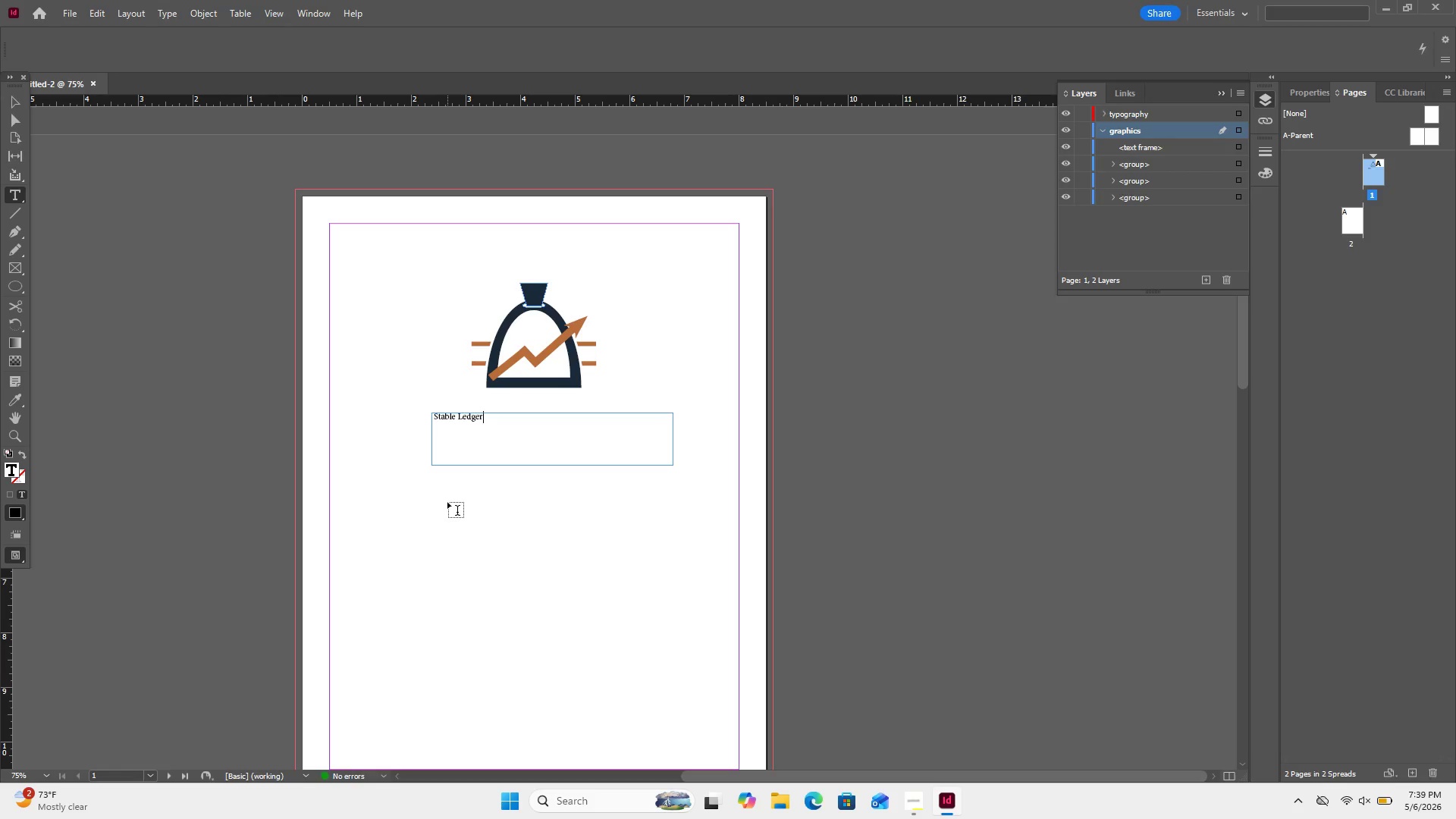 
left_click_drag(start_coordinate=[447, 502], to_coordinate=[613, 537])
 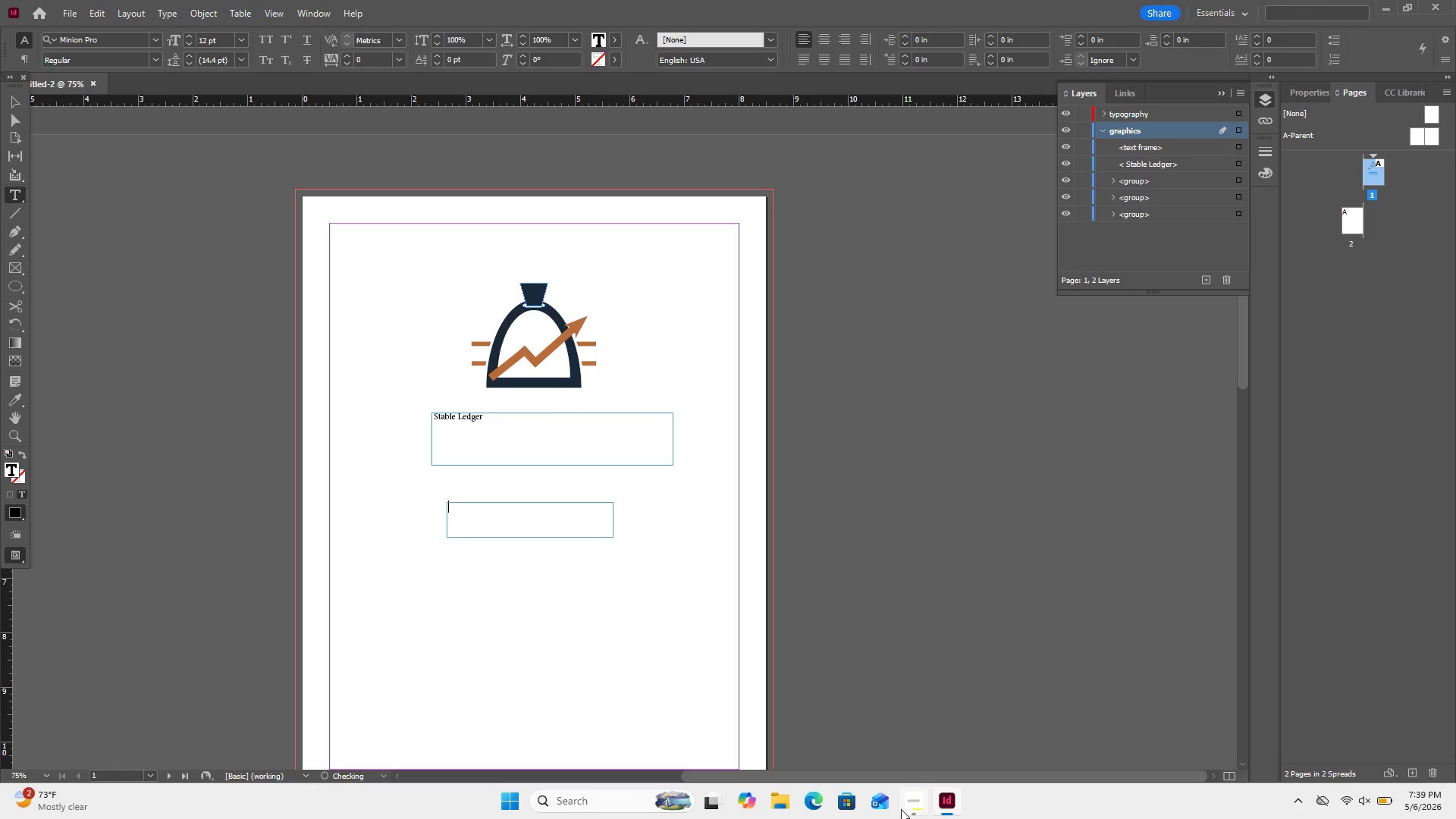 
left_click([901, 809])